 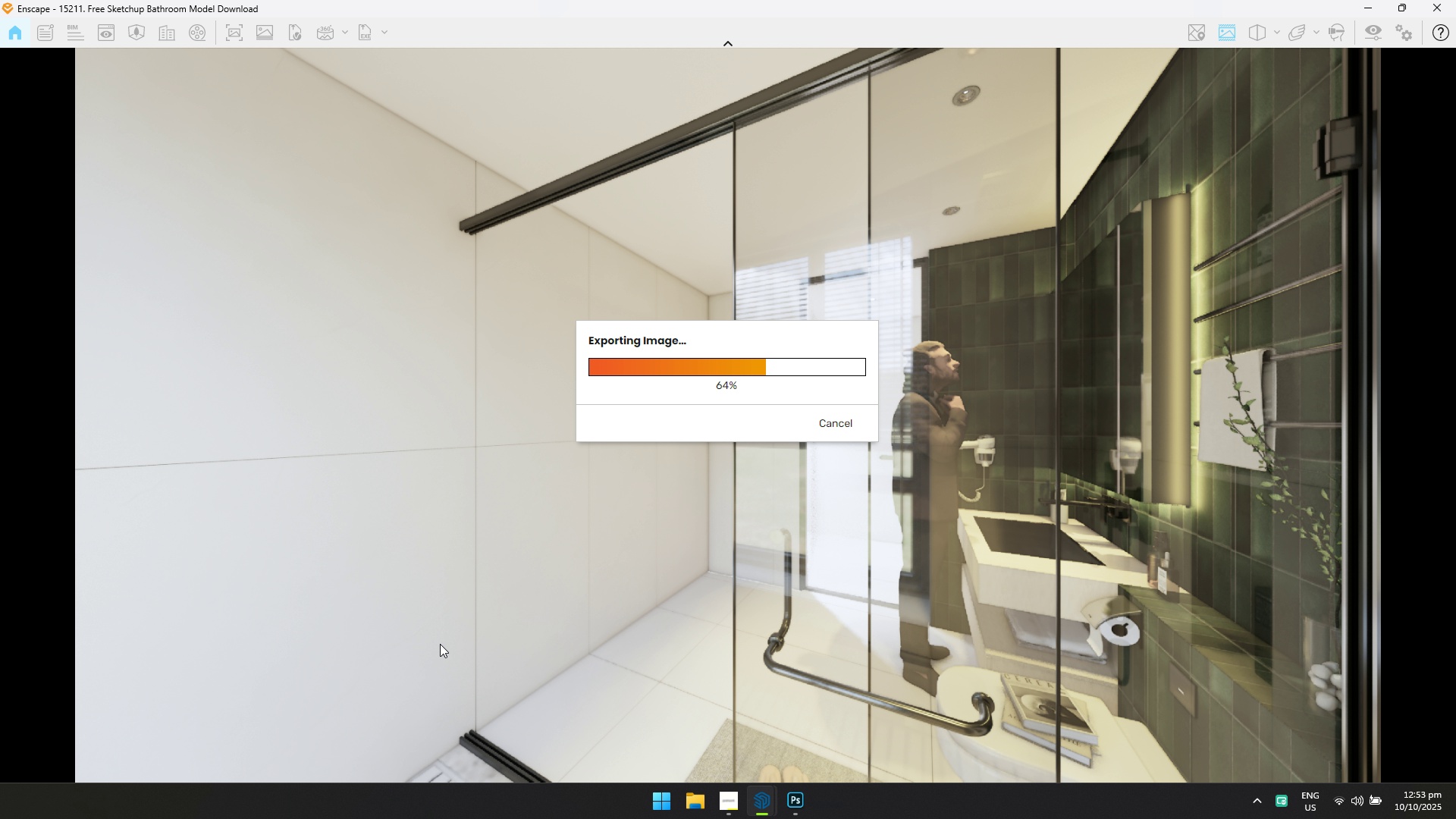 
key(Alt+Tab)
 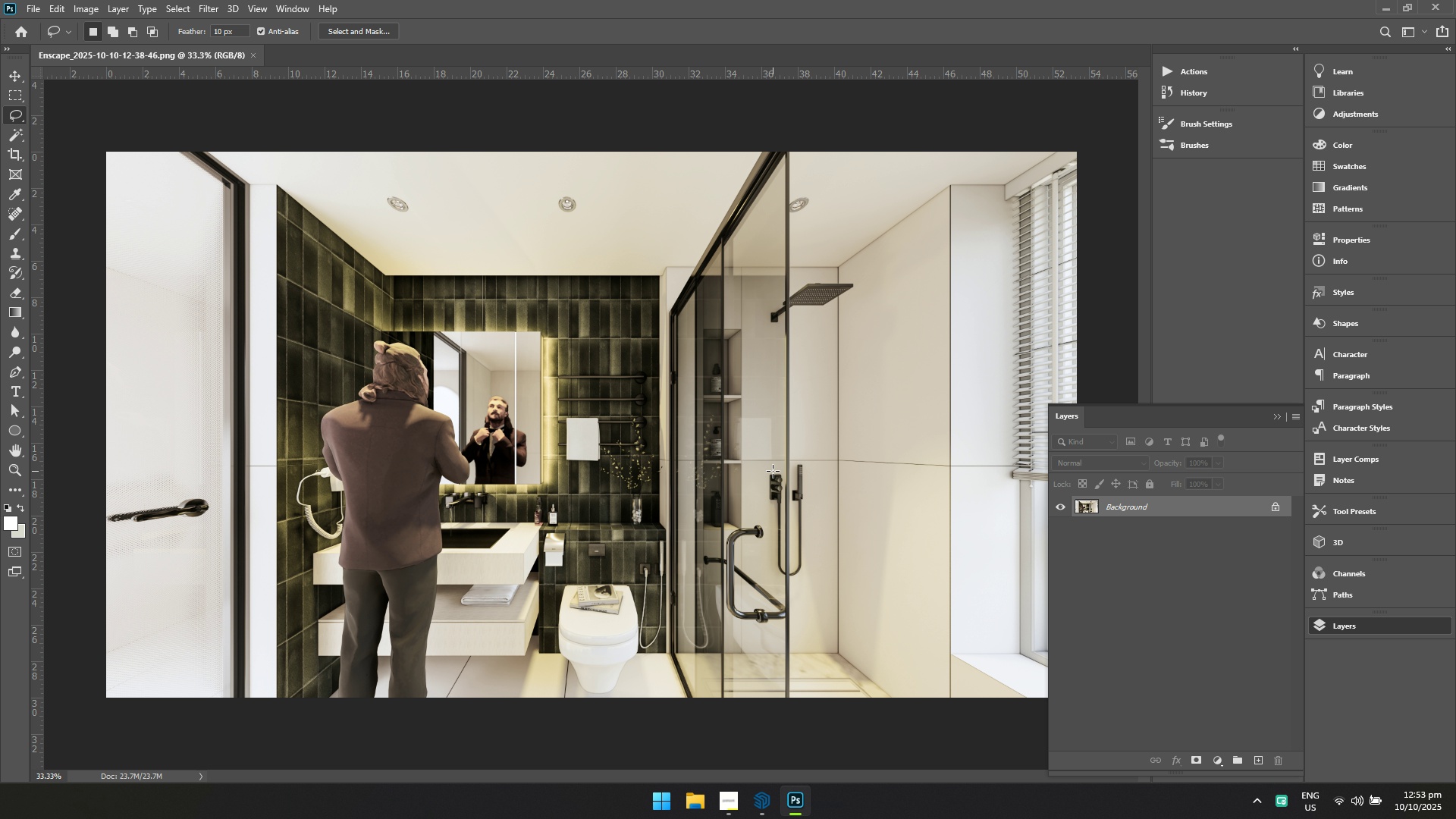 
key(Alt+Tab)
 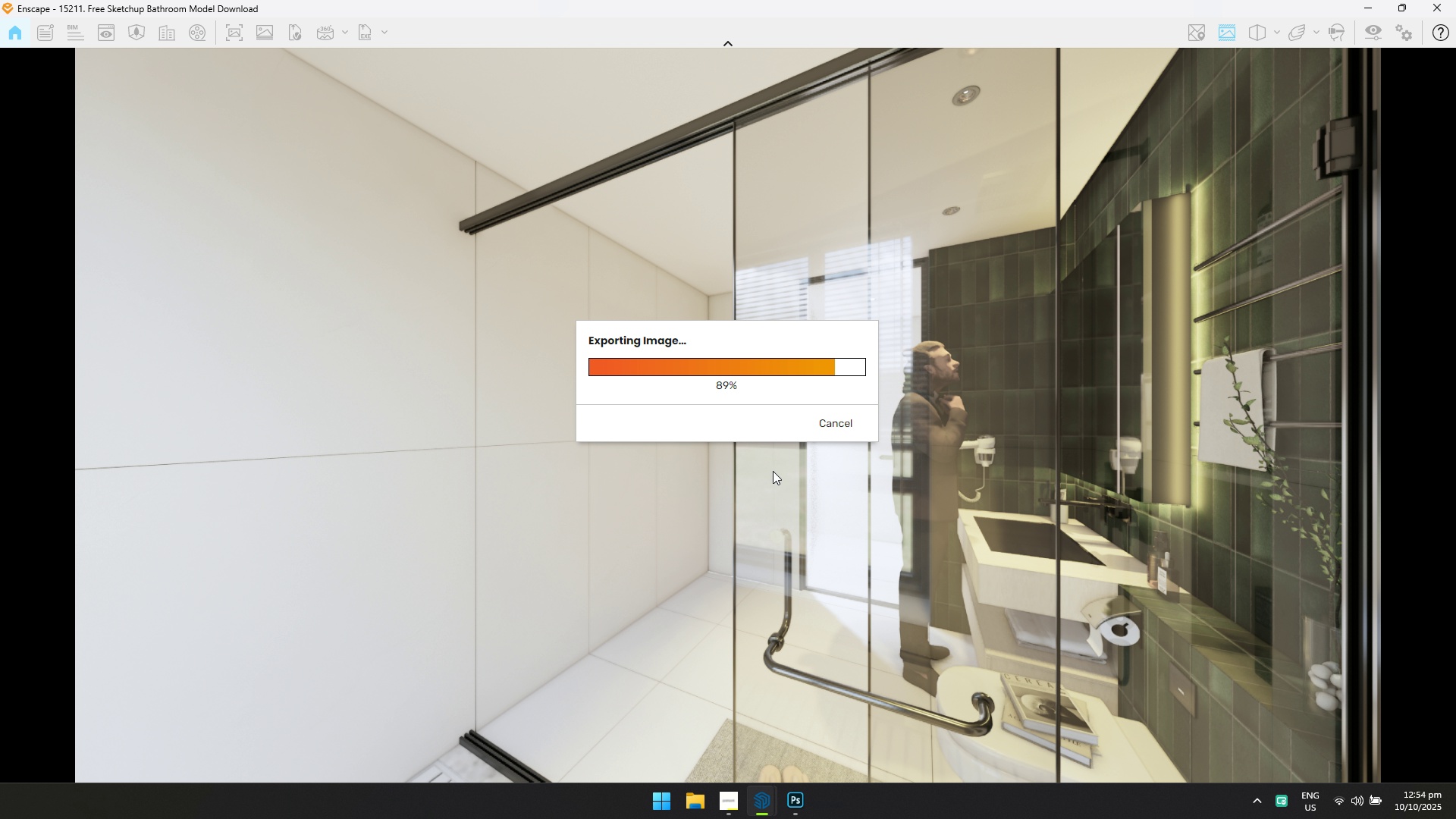 
wait(16.04)
 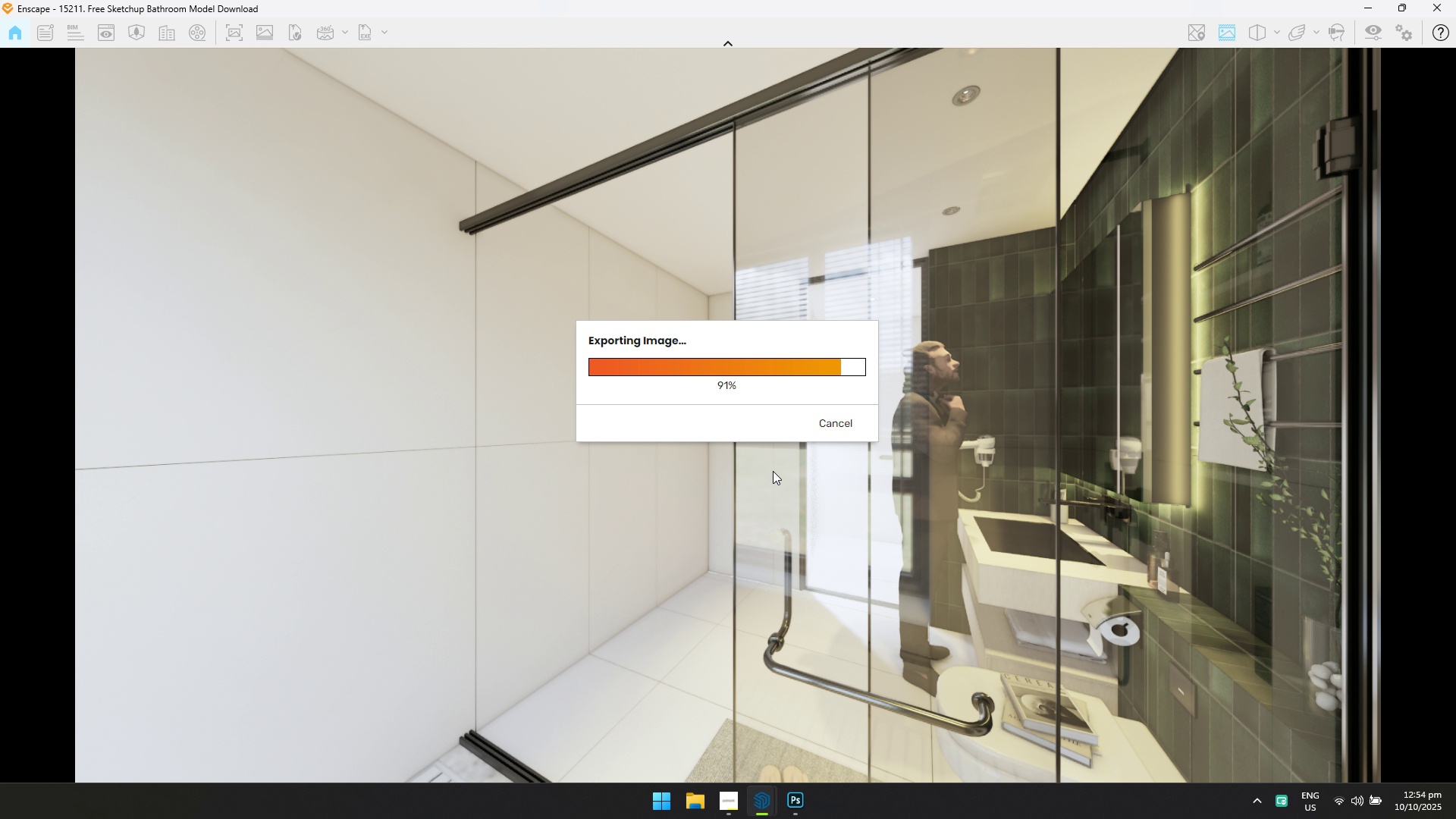 
key(Alt+Tab)
 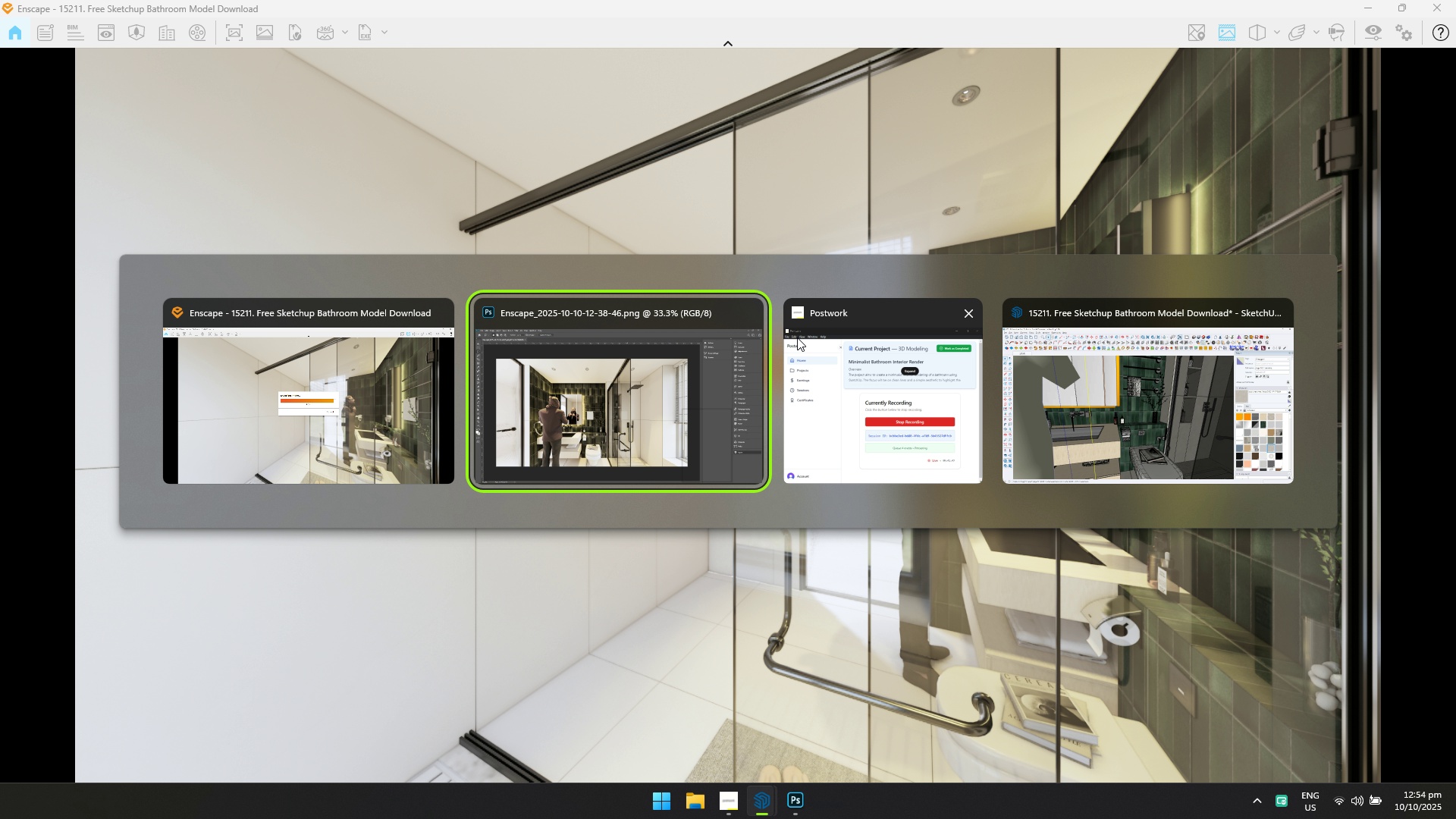 
key(Alt+Tab)
 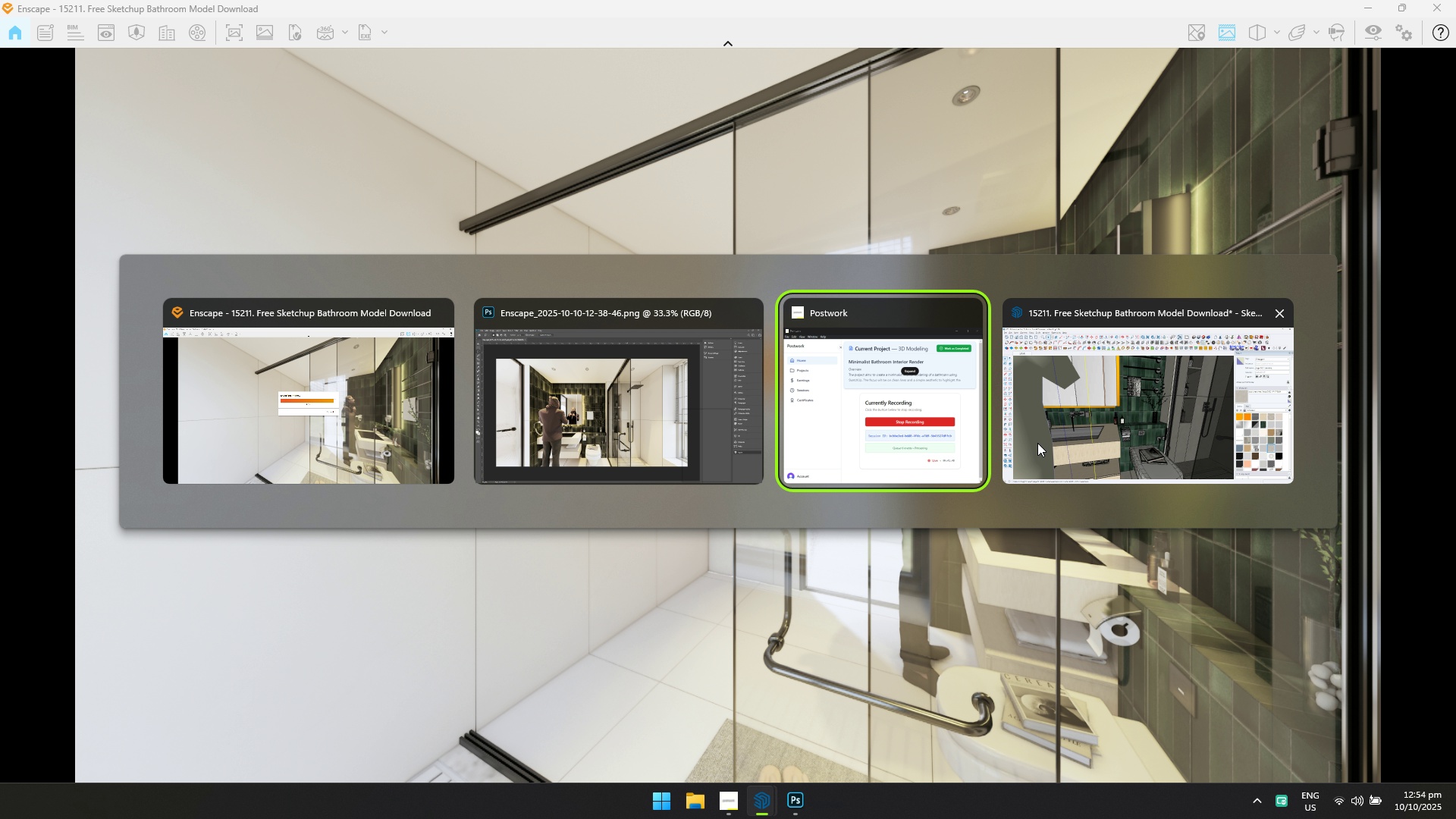 
key(Alt+Tab)
 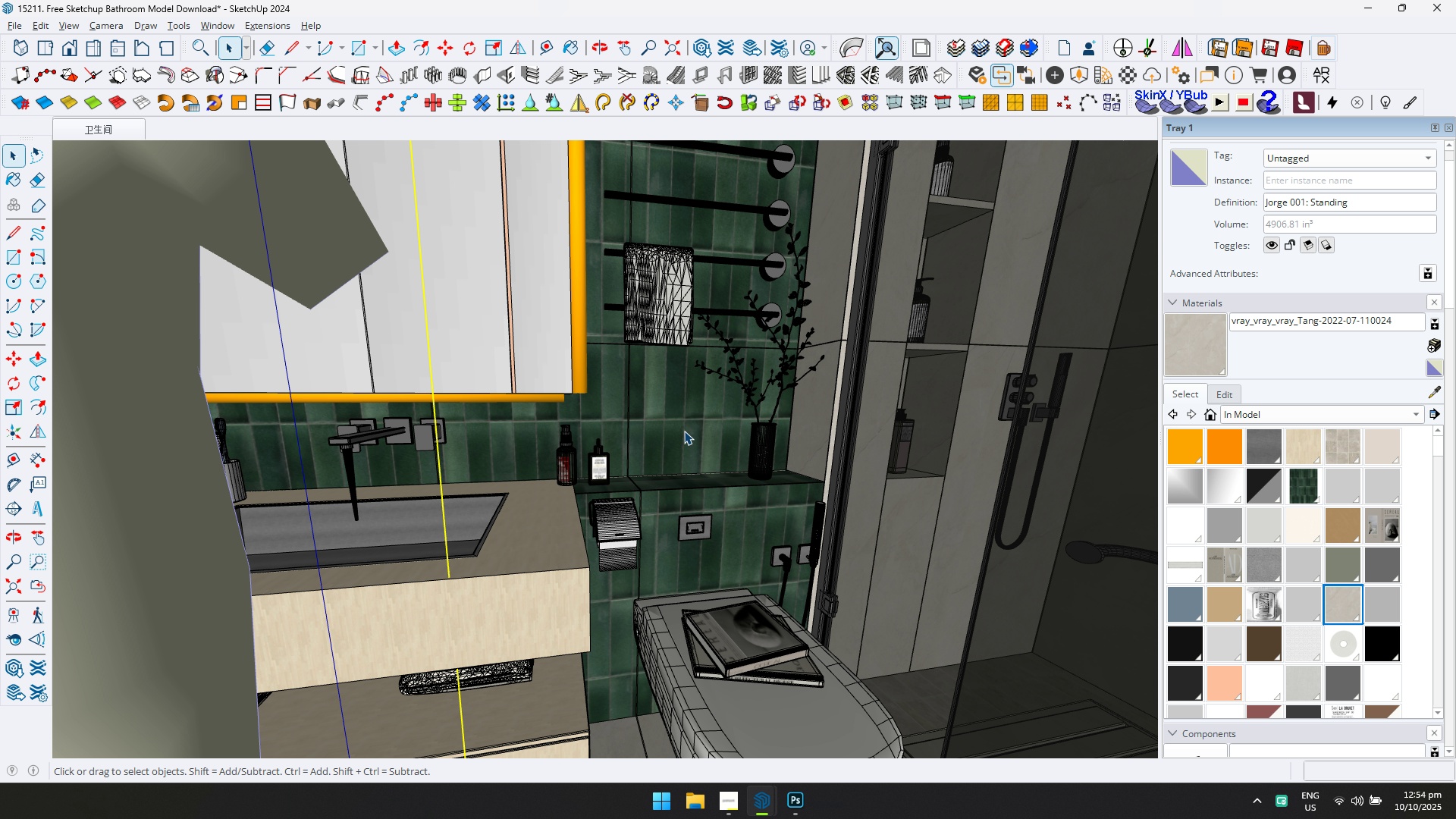 
scroll: coordinate [687, 423], scroll_direction: down, amount: 3.0
 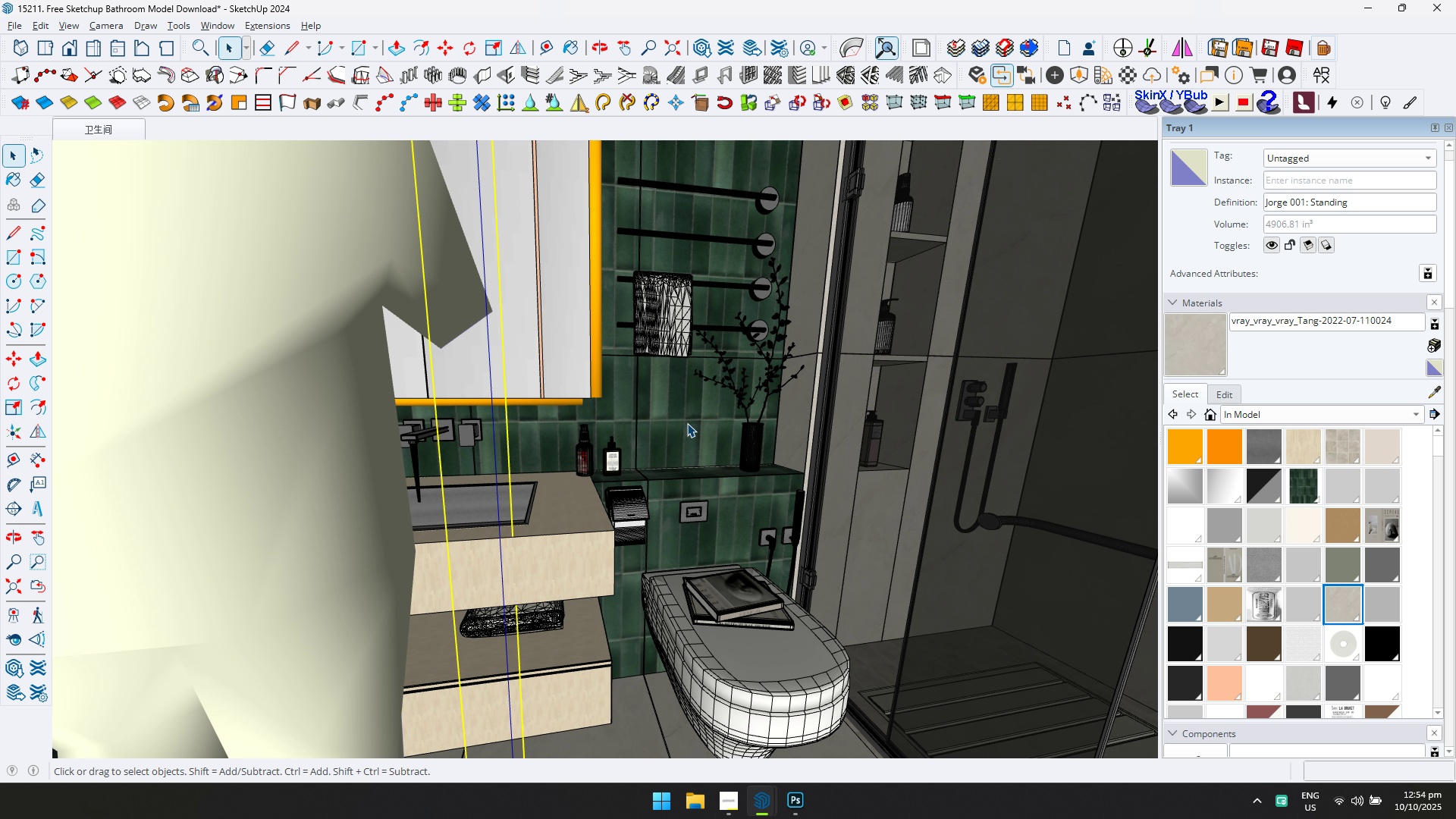 
key(Alt+Tab)
 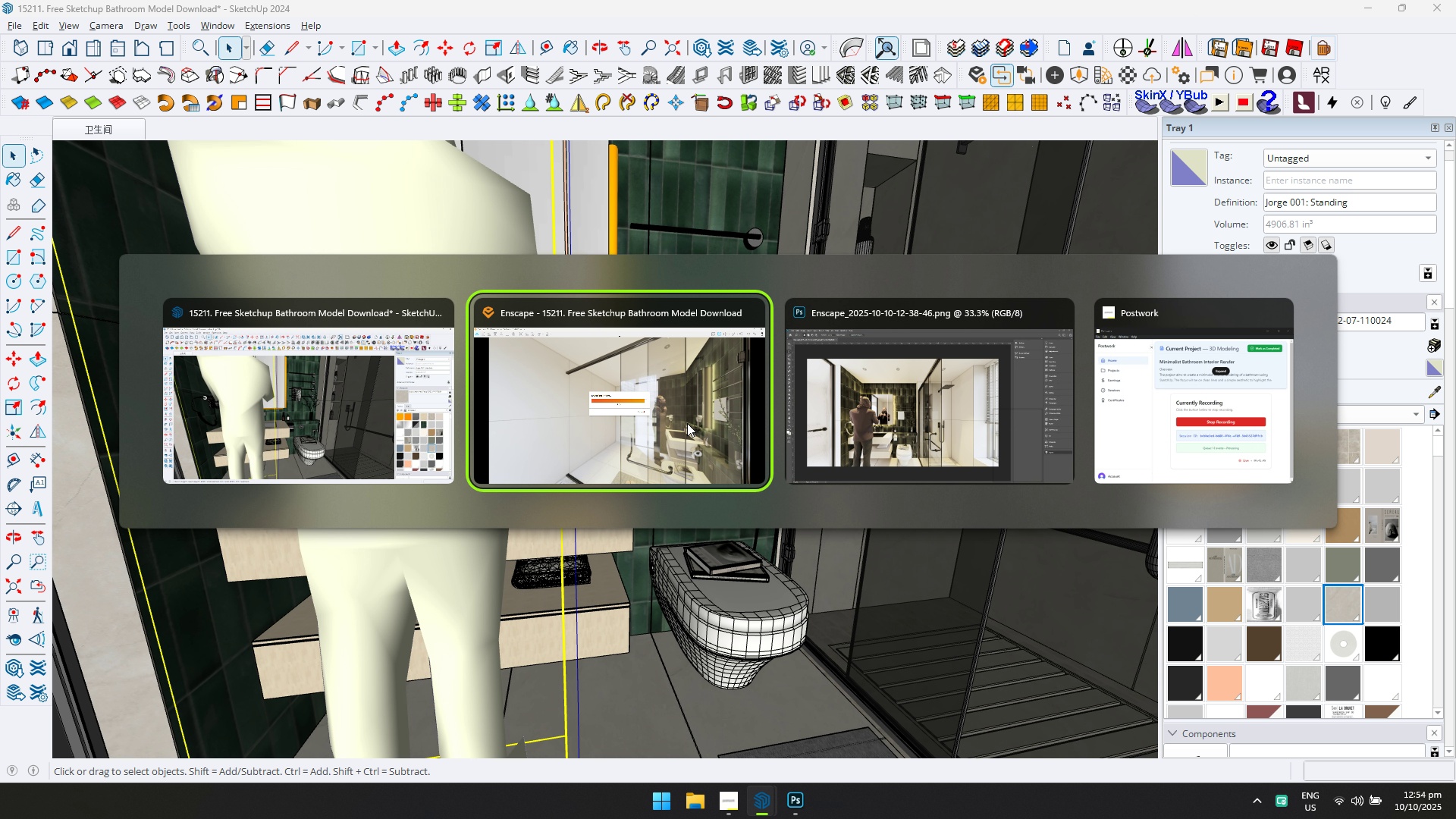 
key(Alt+Tab)
 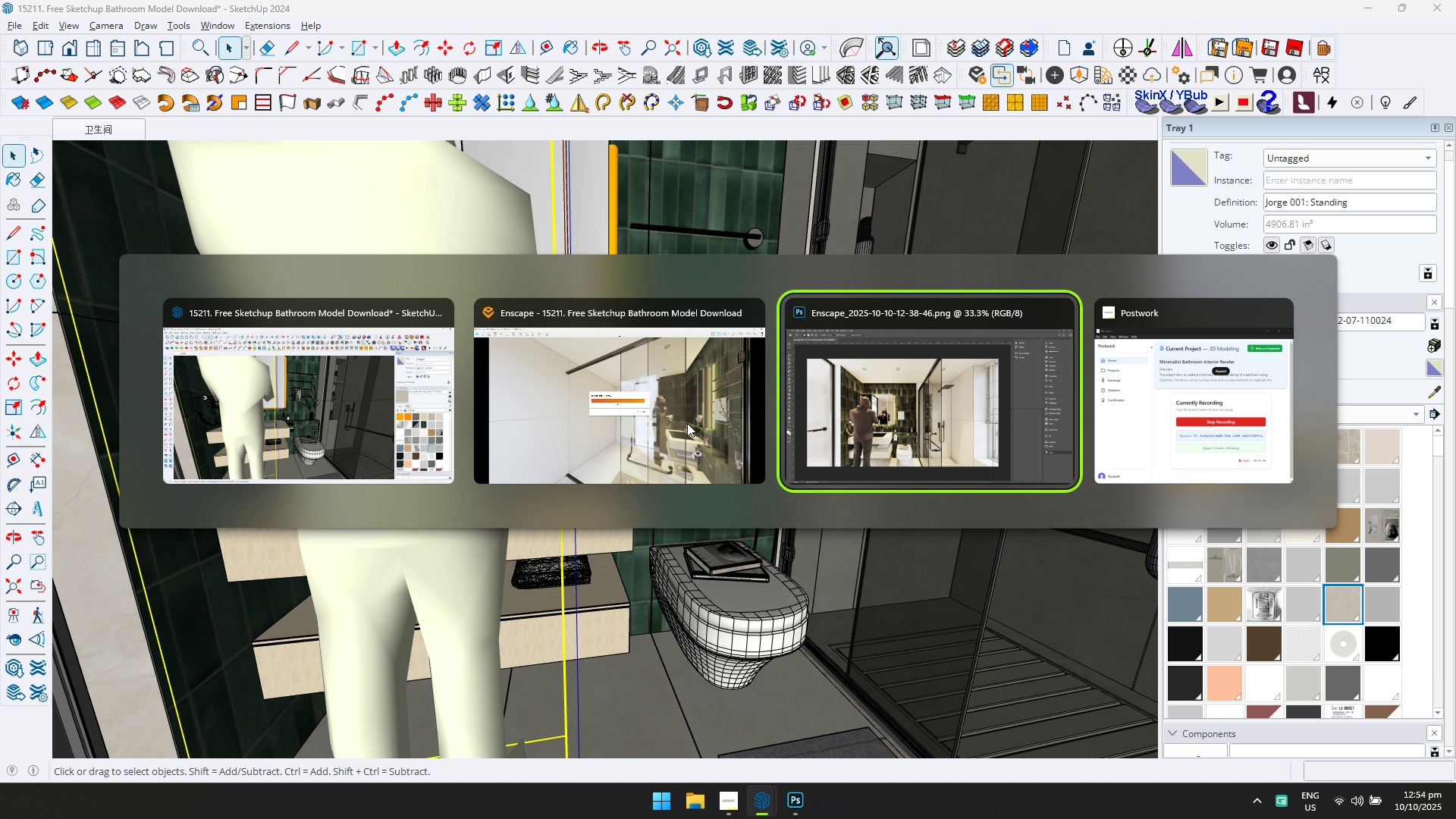 
key(Alt+Tab)
 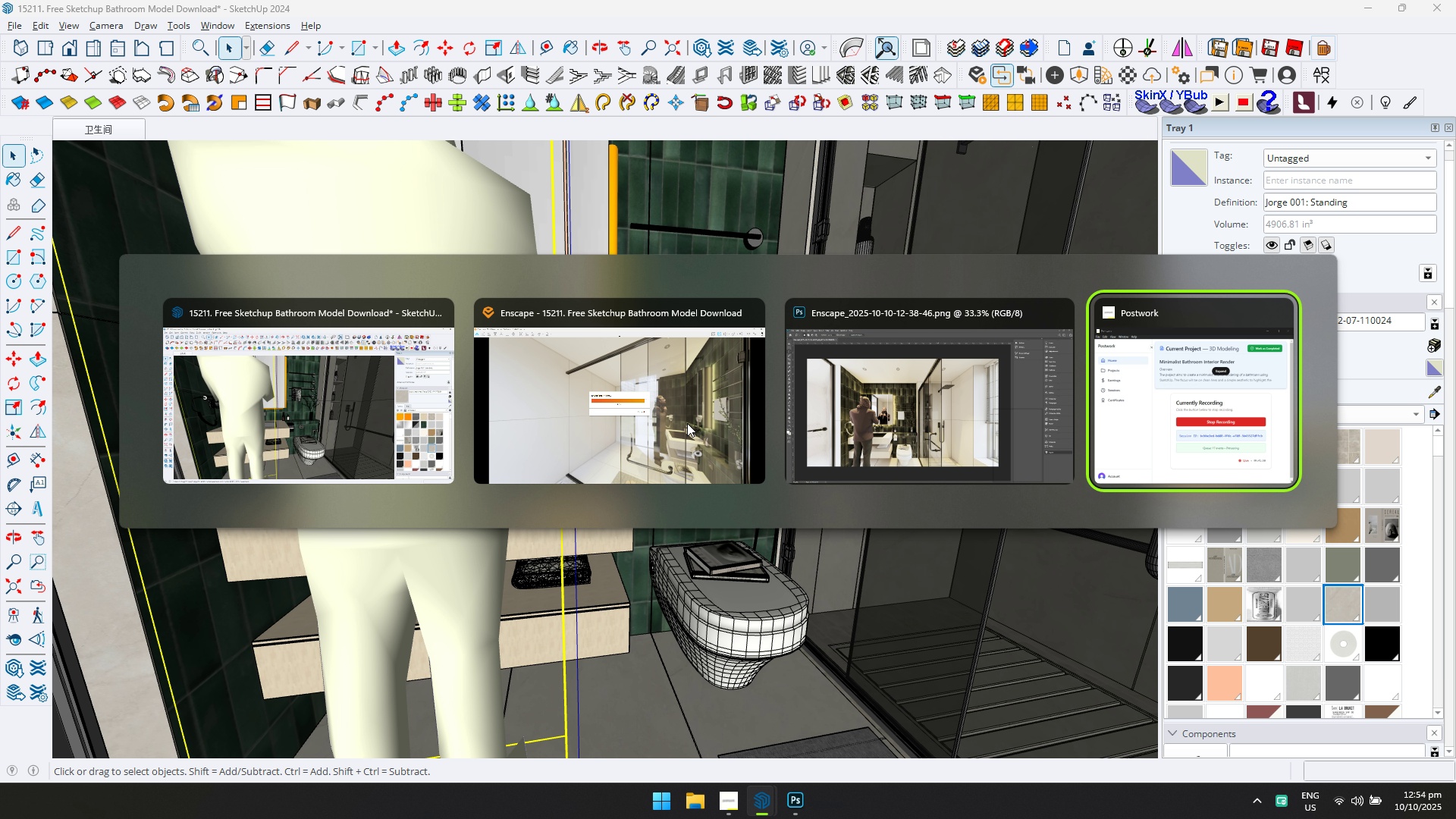 
key(Alt+Tab)
 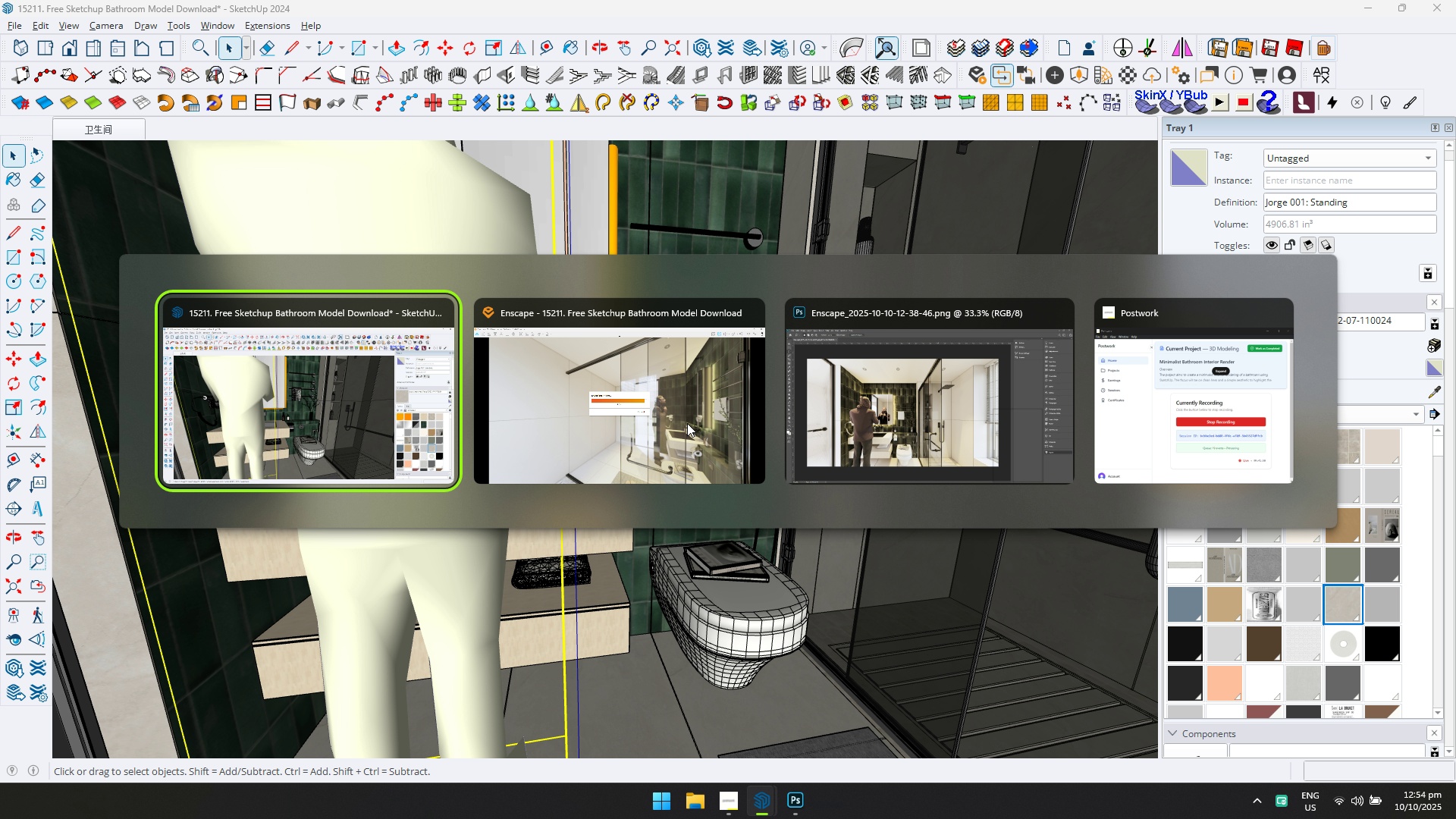 
key(Alt+Tab)
 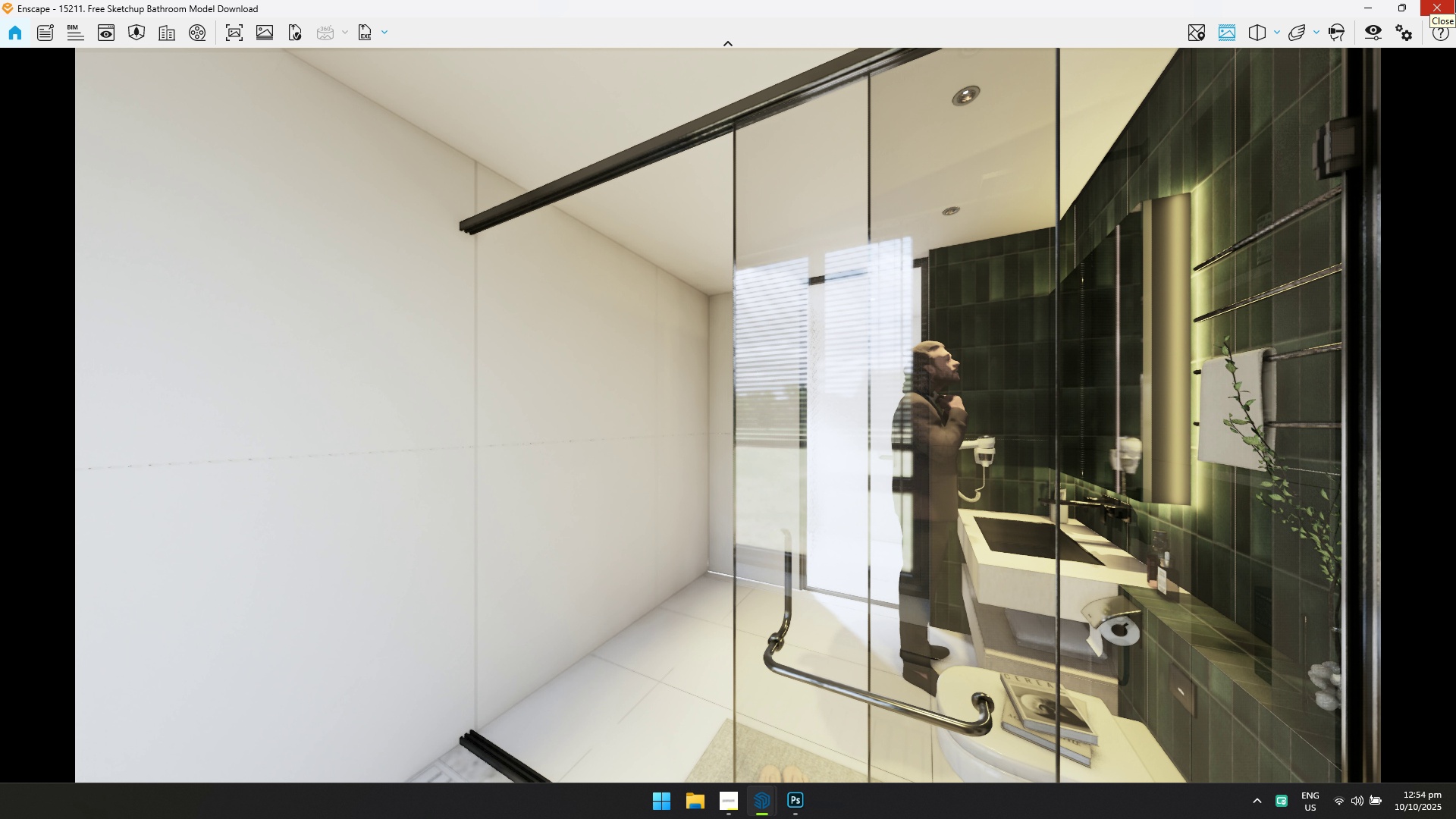 
wait(5.53)
 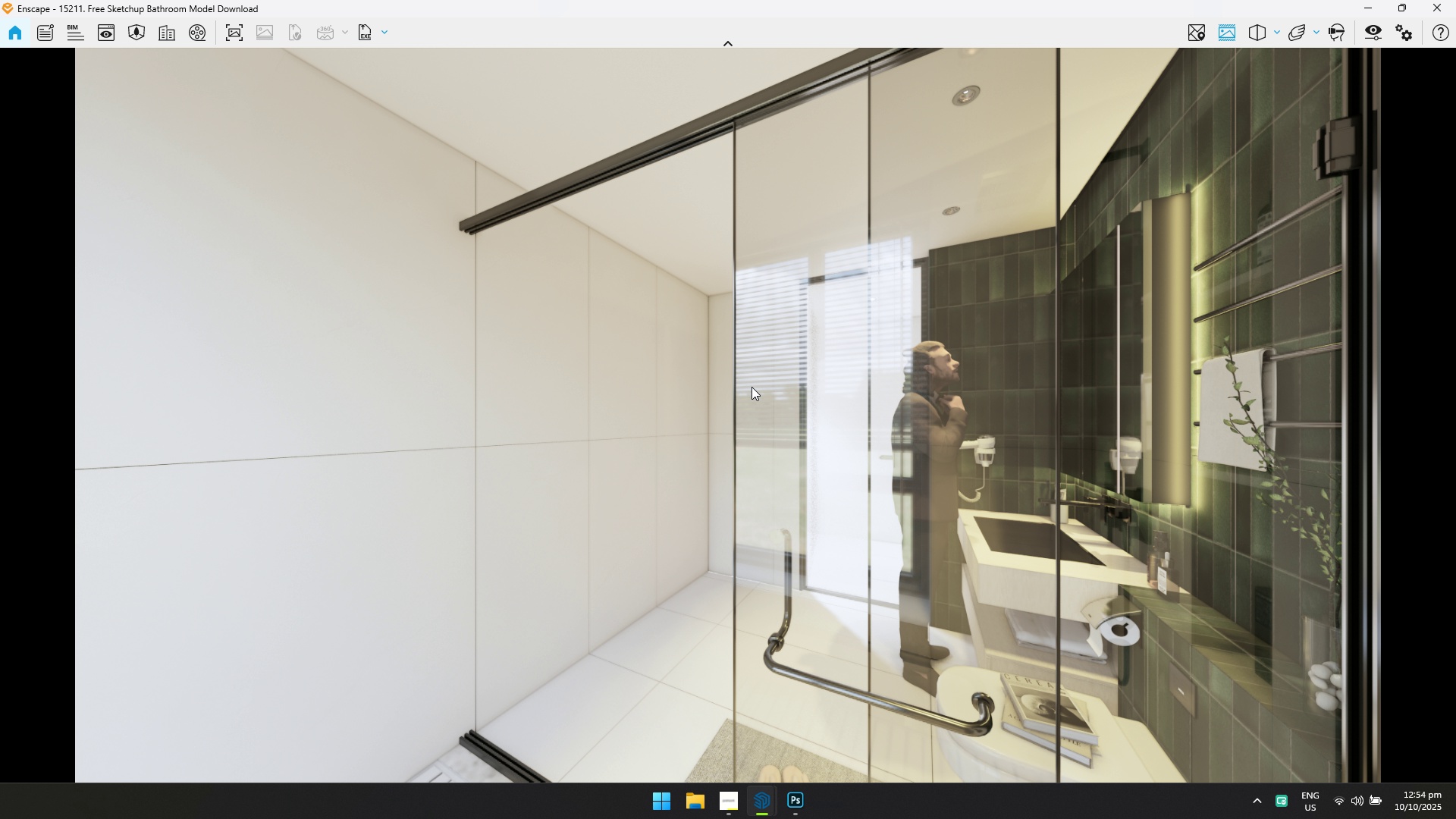 
left_click([1455, 0])
 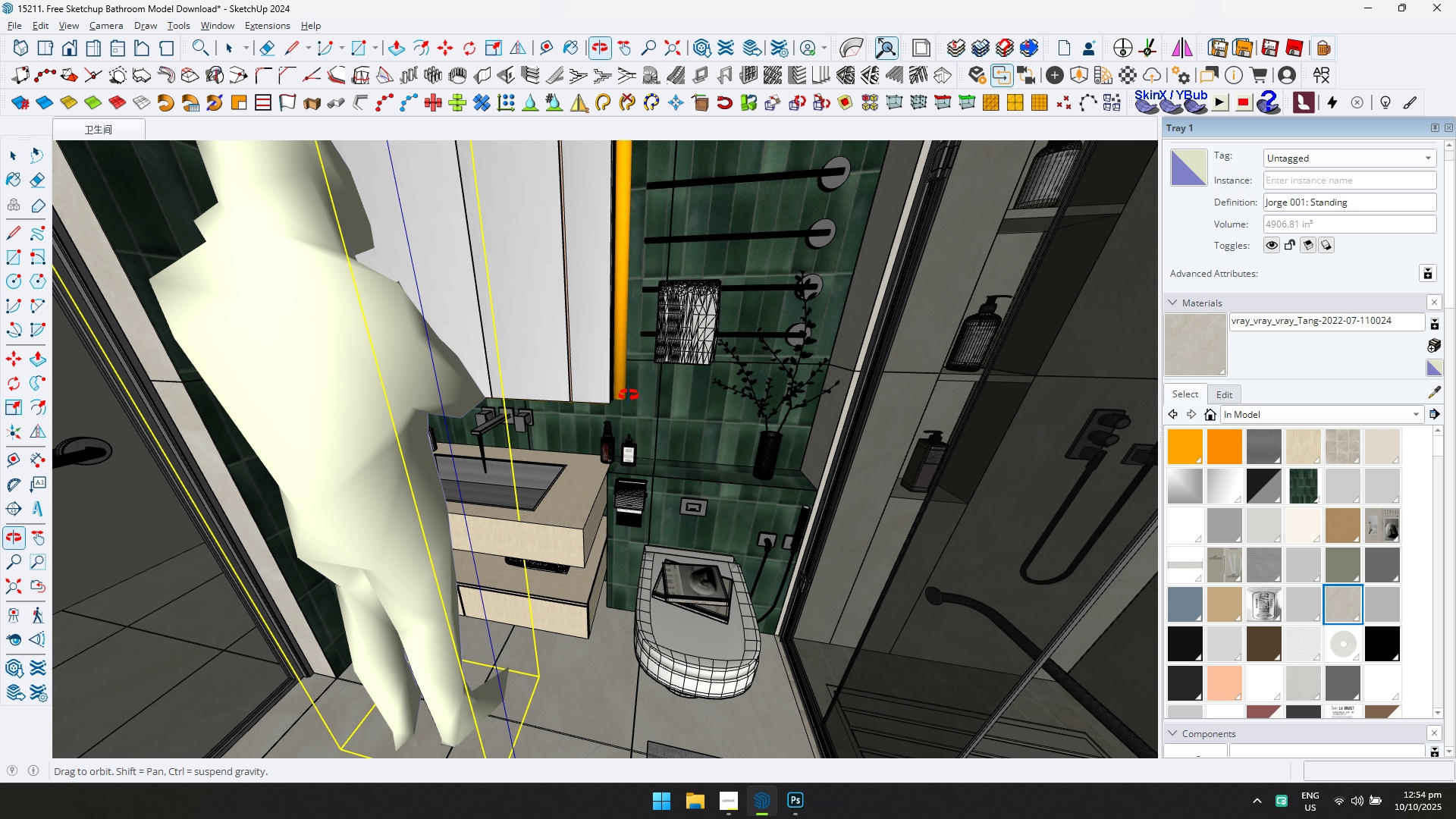 
hold_key(key=ShiftLeft, duration=0.45)
 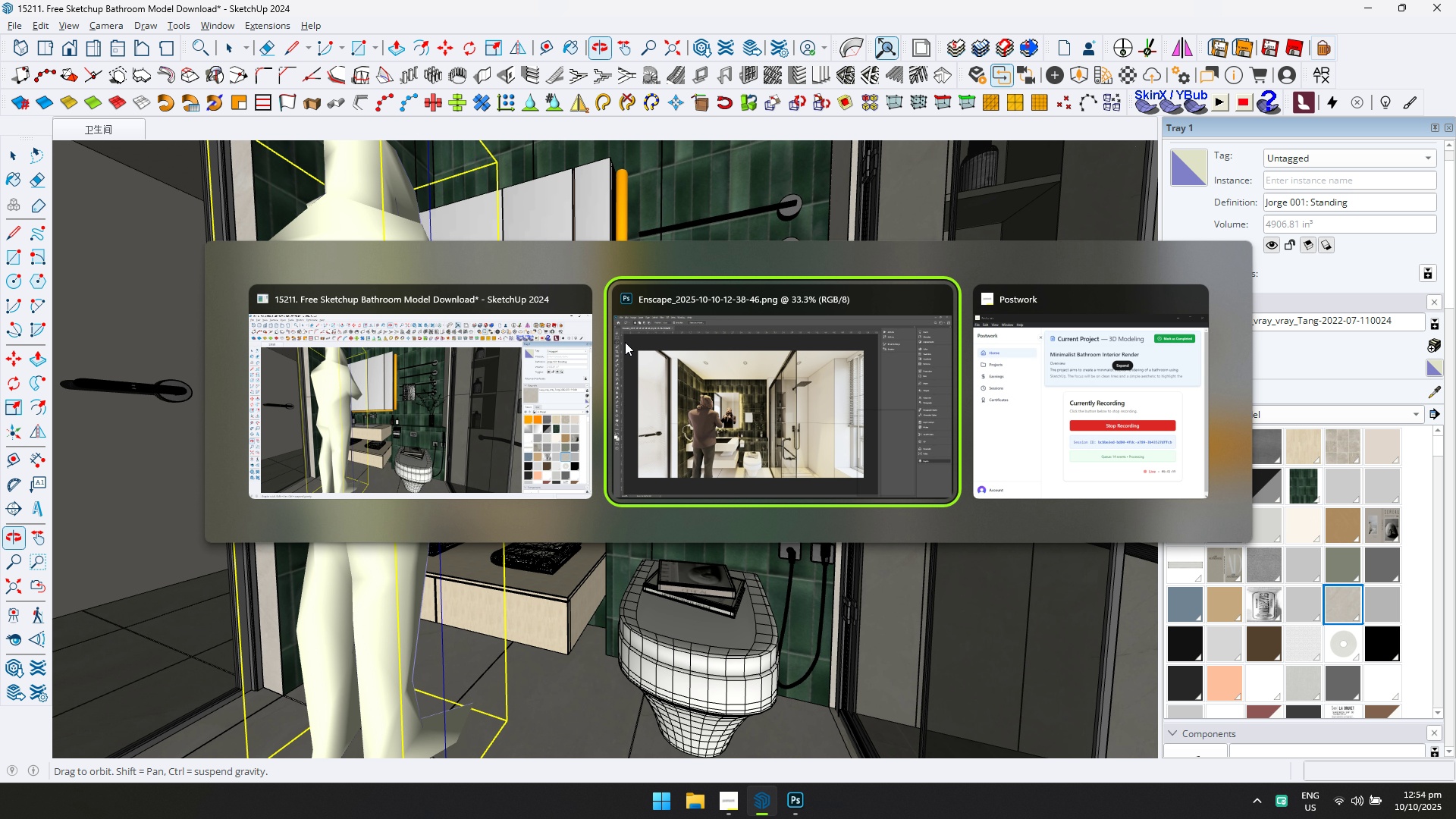 
key(Control+ControlLeft)
 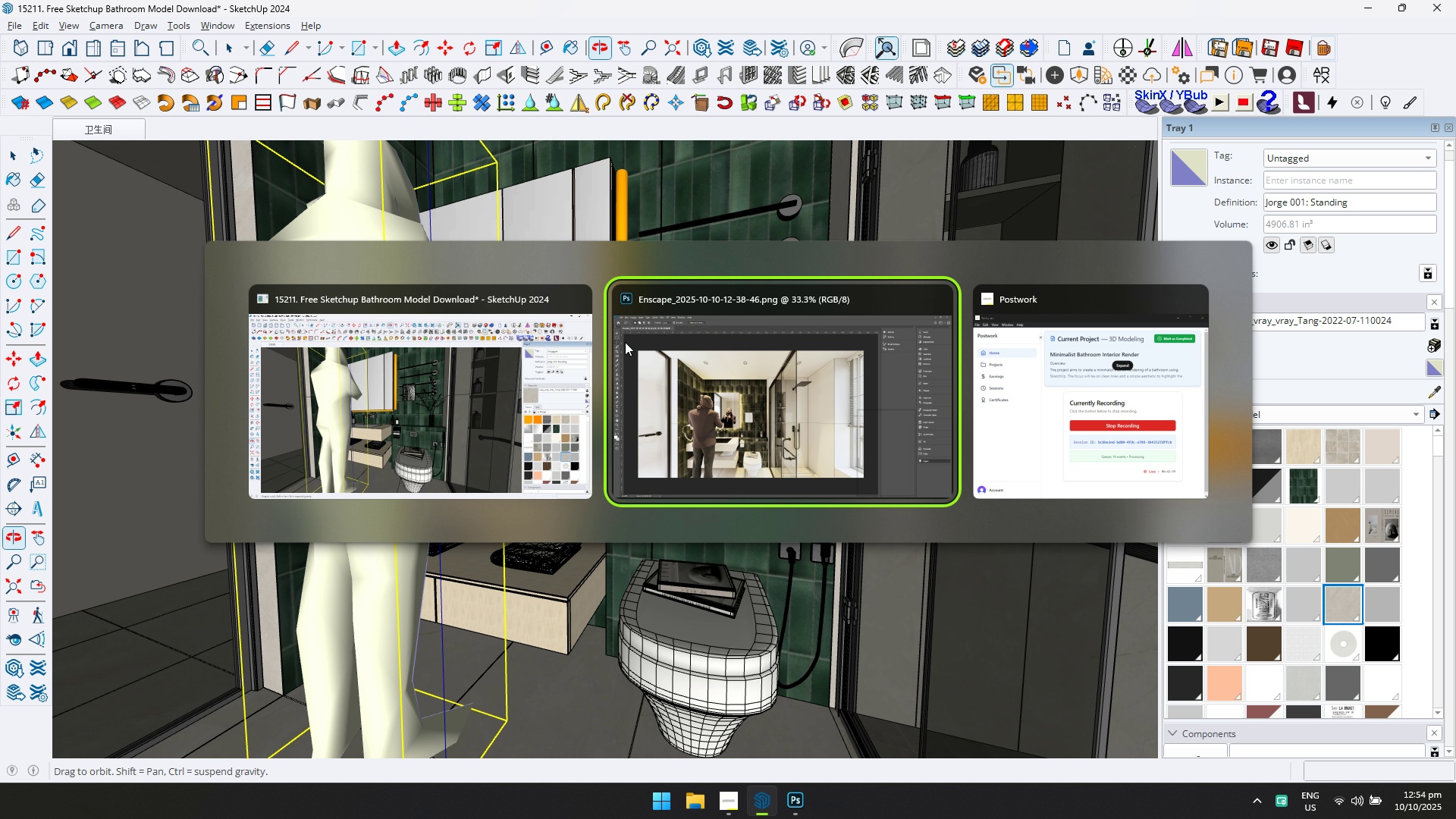 
key(Control+S)
 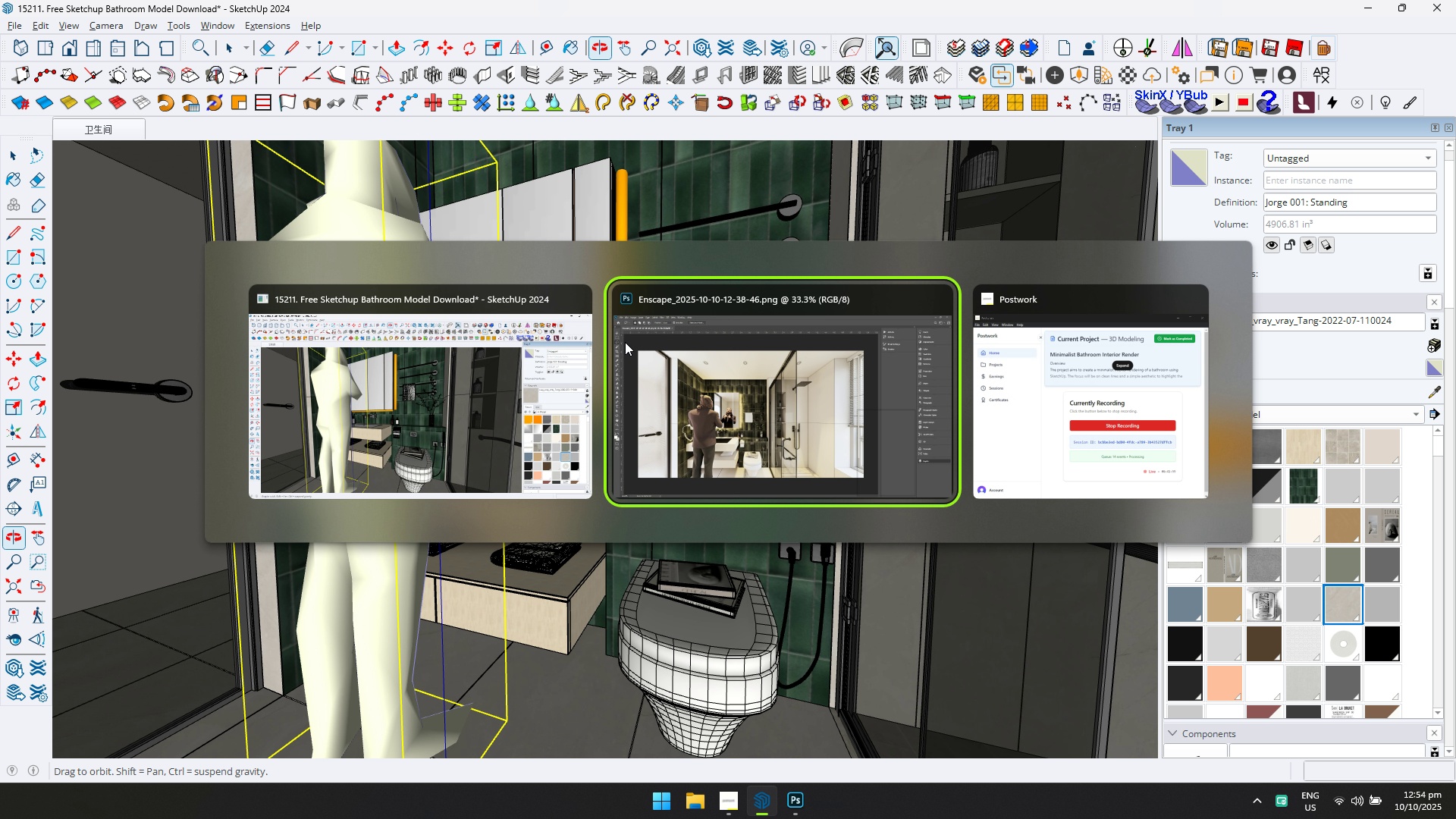 
key(Alt+Tab)
 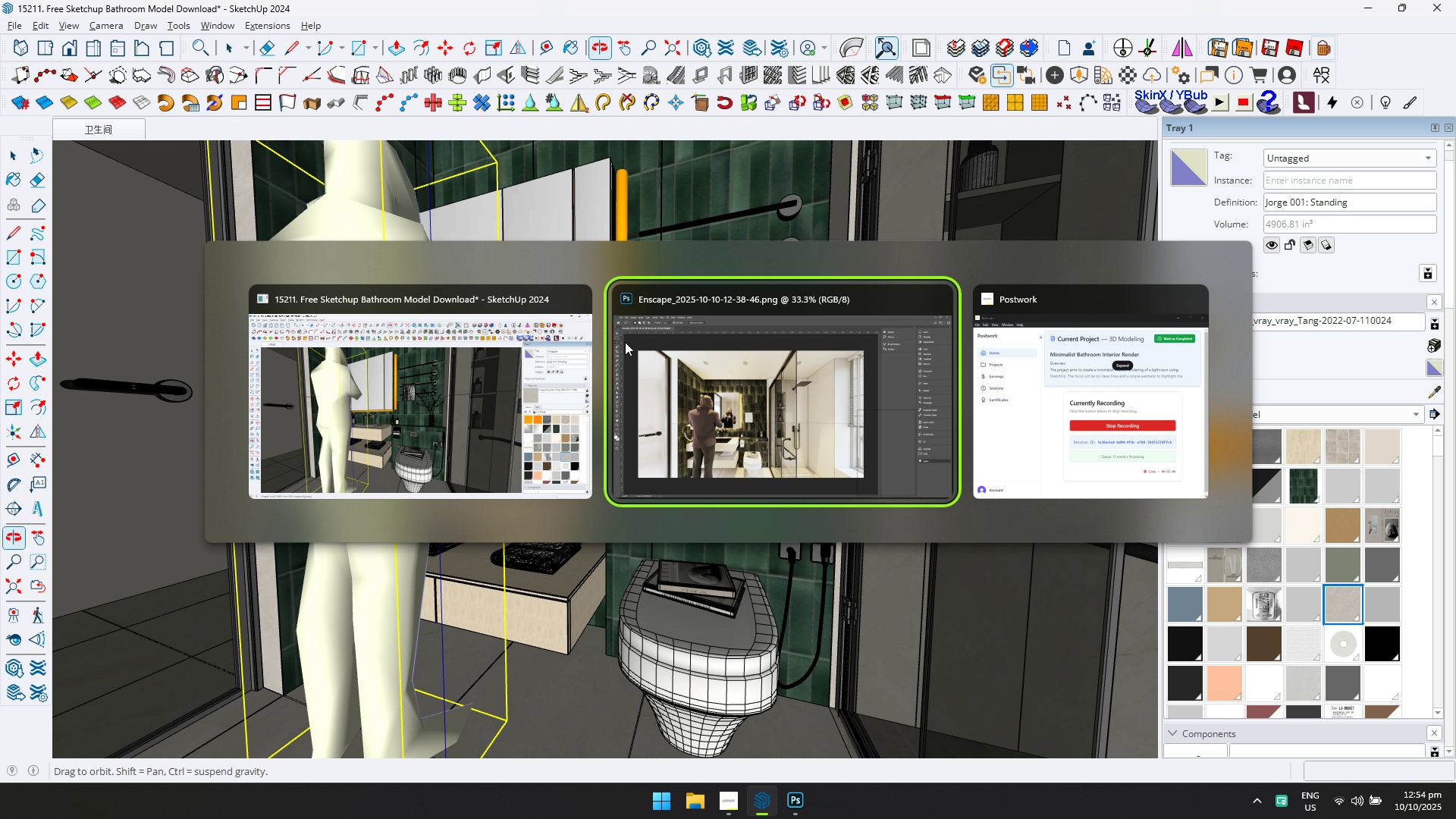 
key(Alt+Tab)